 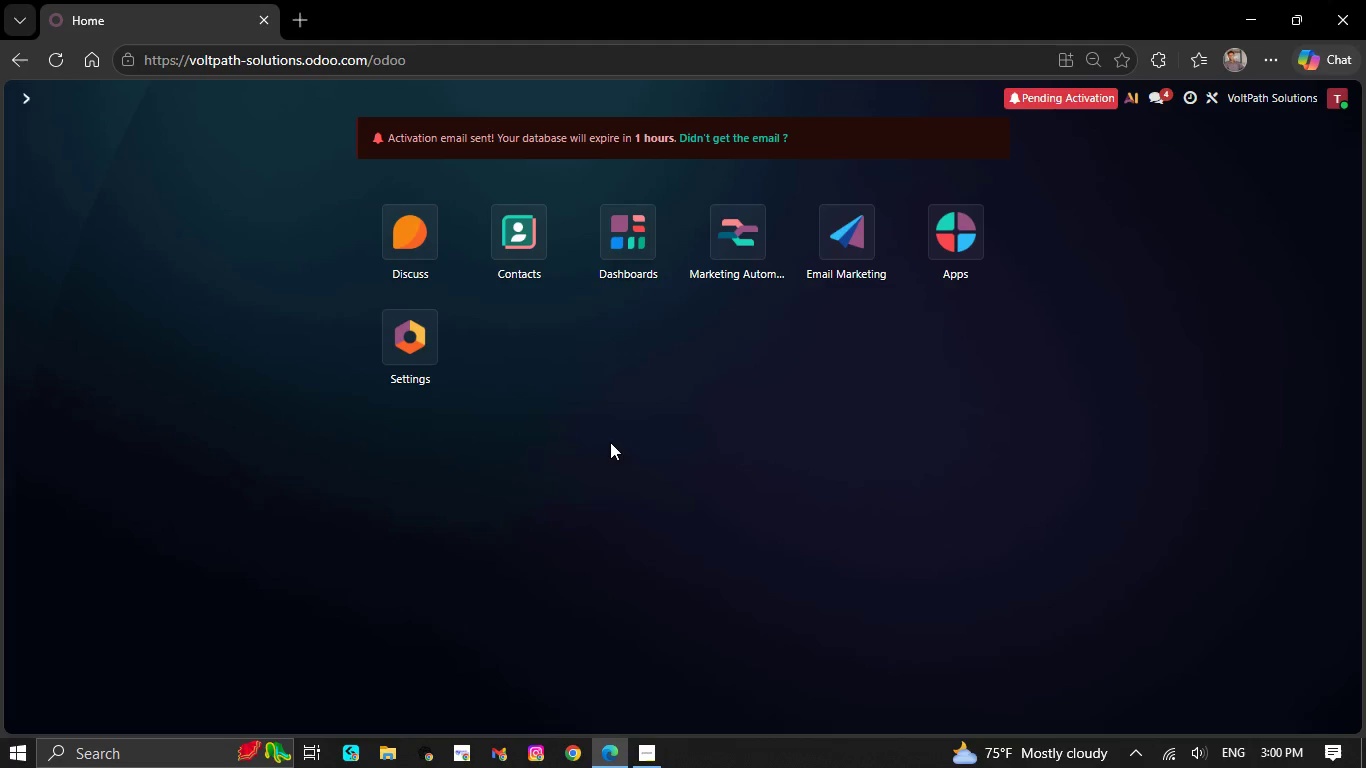 
key(Control+A)
 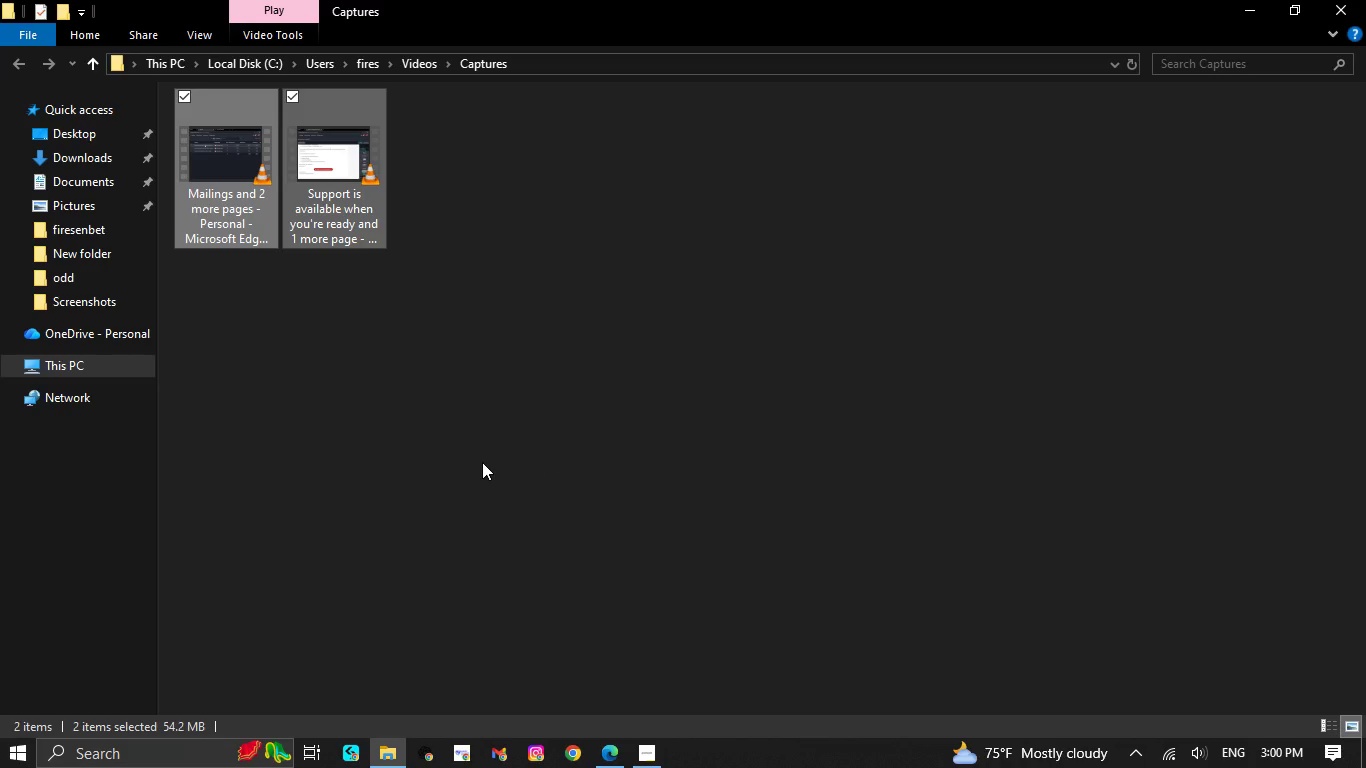 
key(Shift+ShiftRight)
 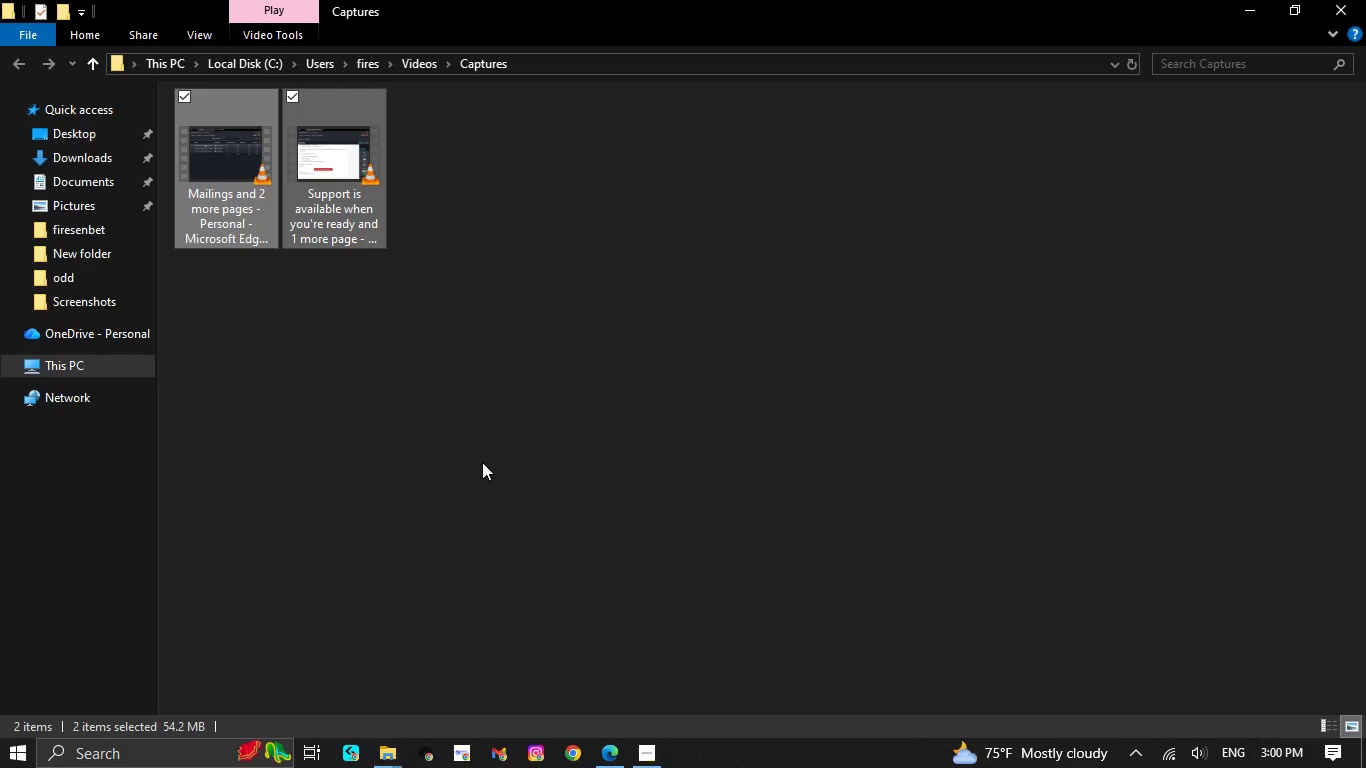 
key(Shift+Delete)
 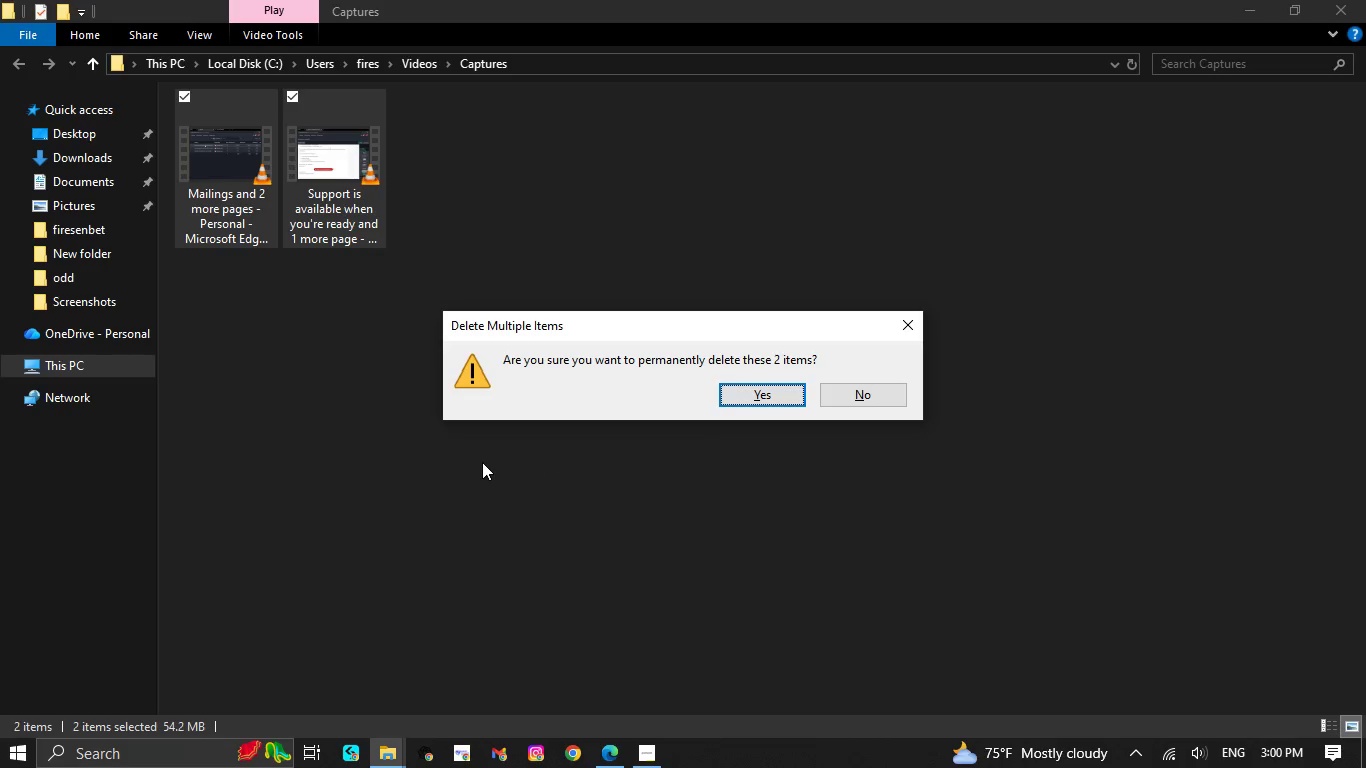 
key(NumpadEnter)
 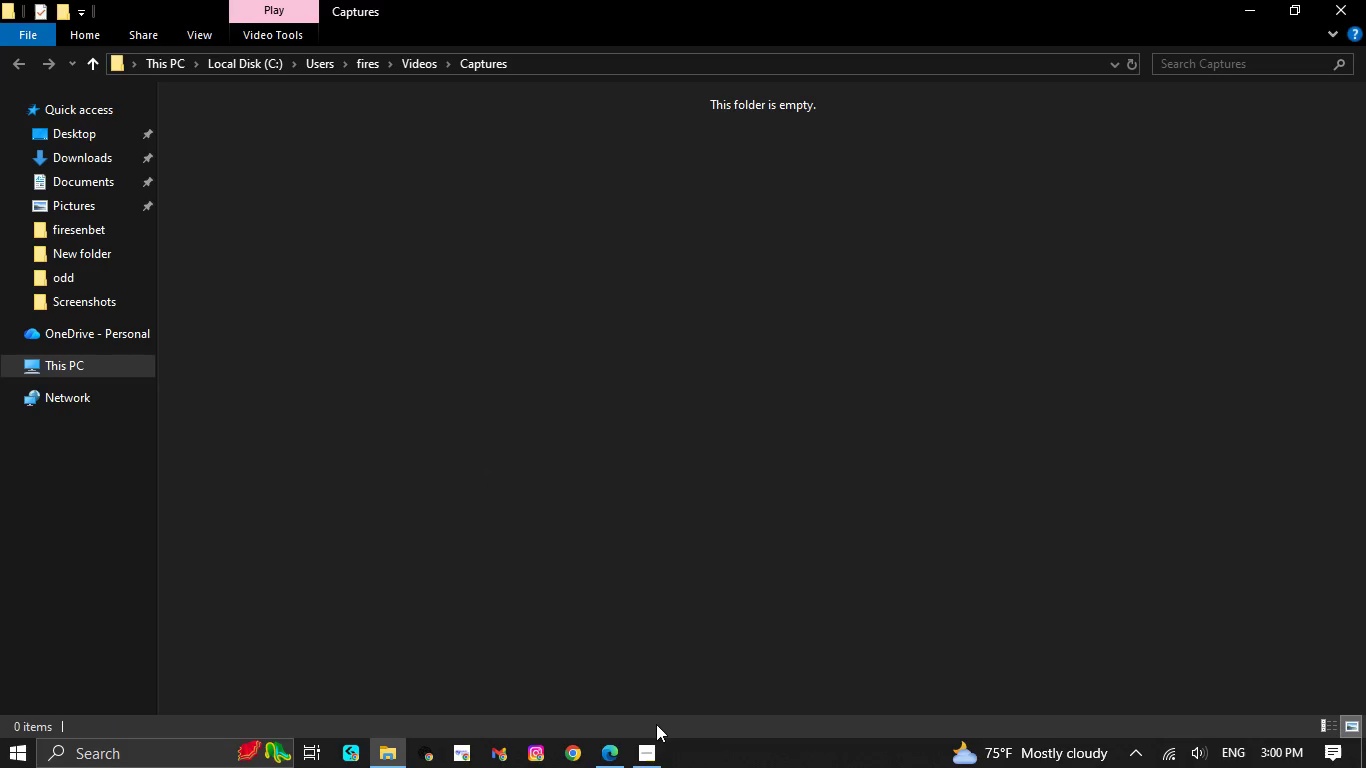 
left_click([601, 754])
 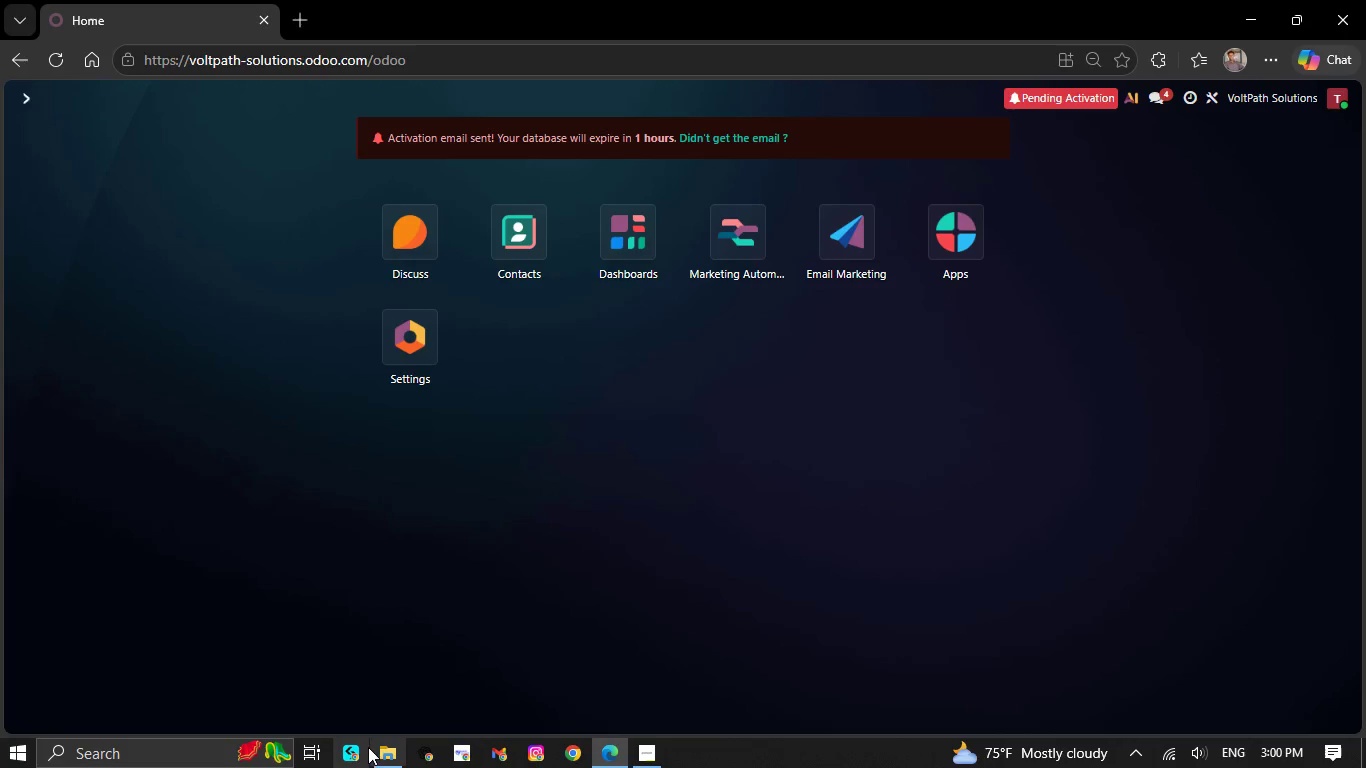 
left_click([394, 764])
 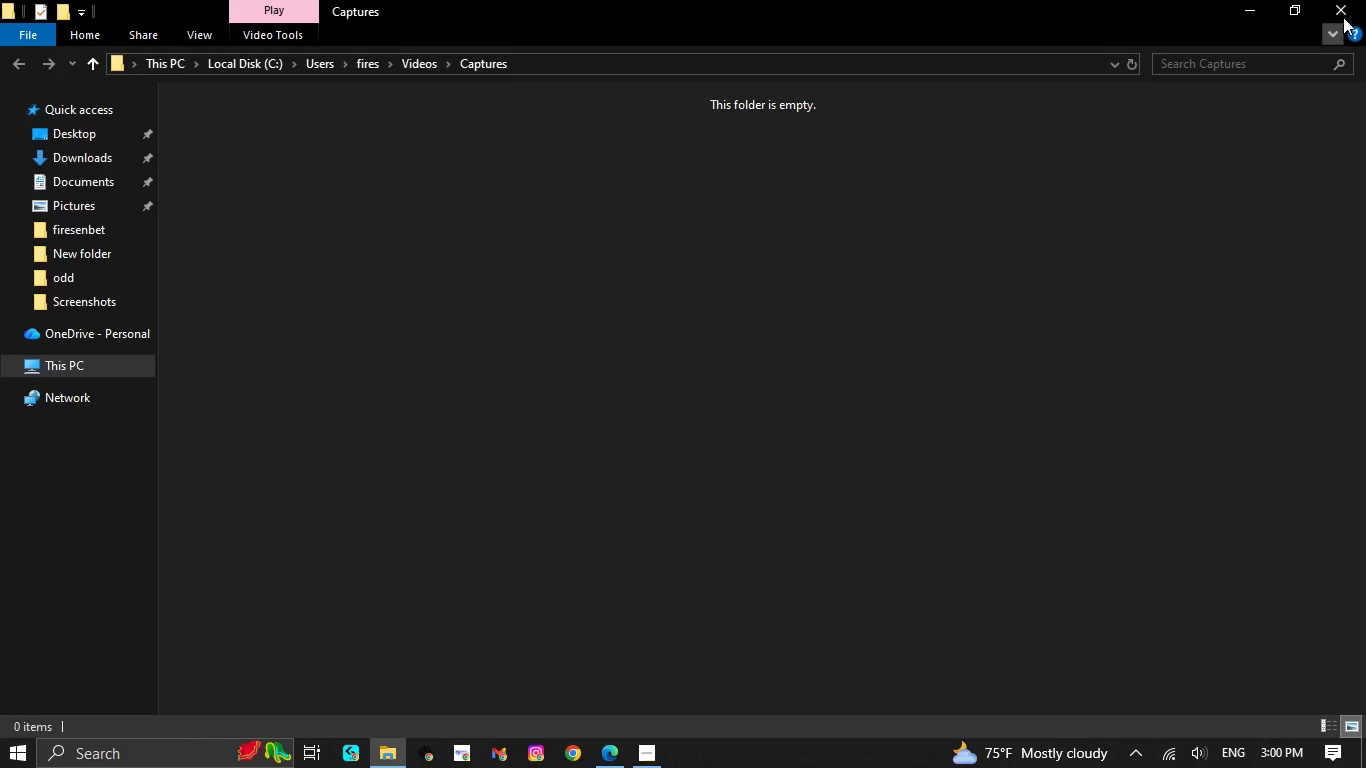 
left_click([1343, 17])
 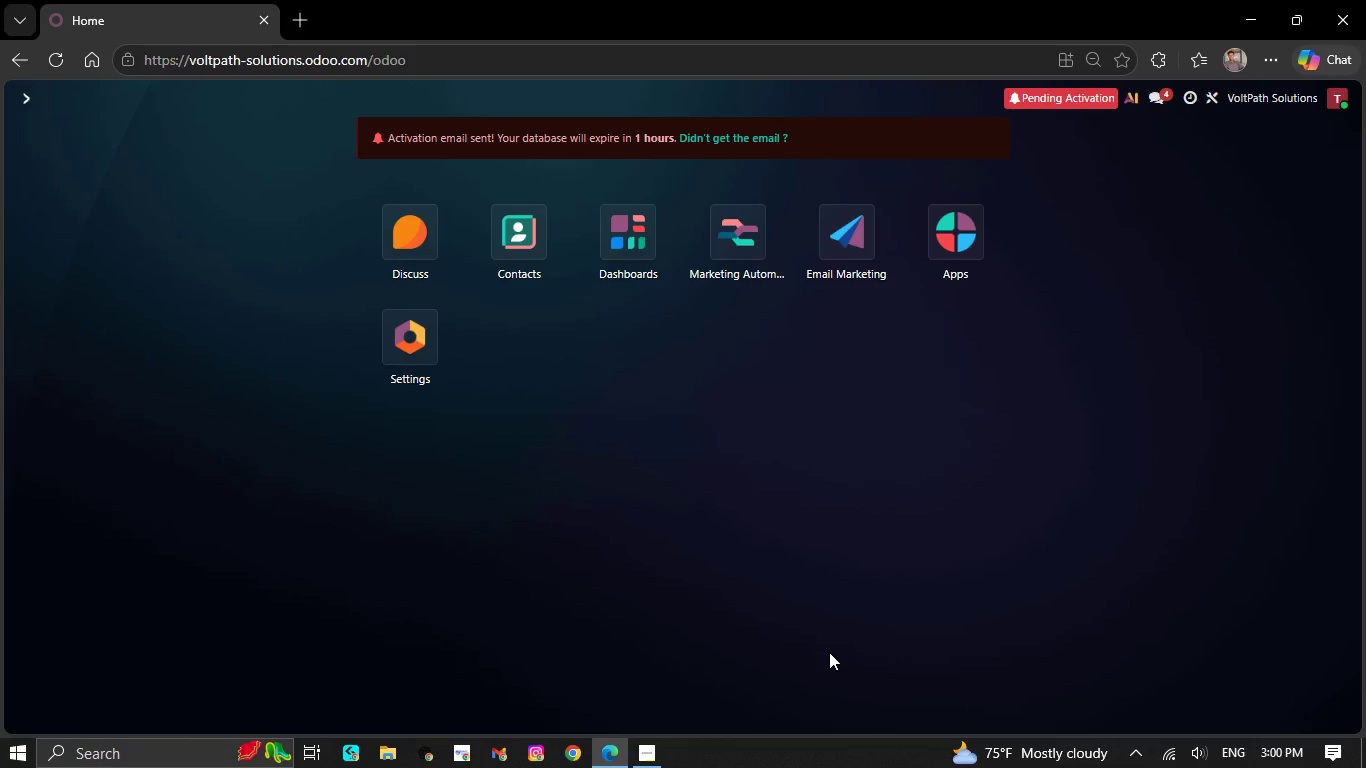 
wait(7.31)
 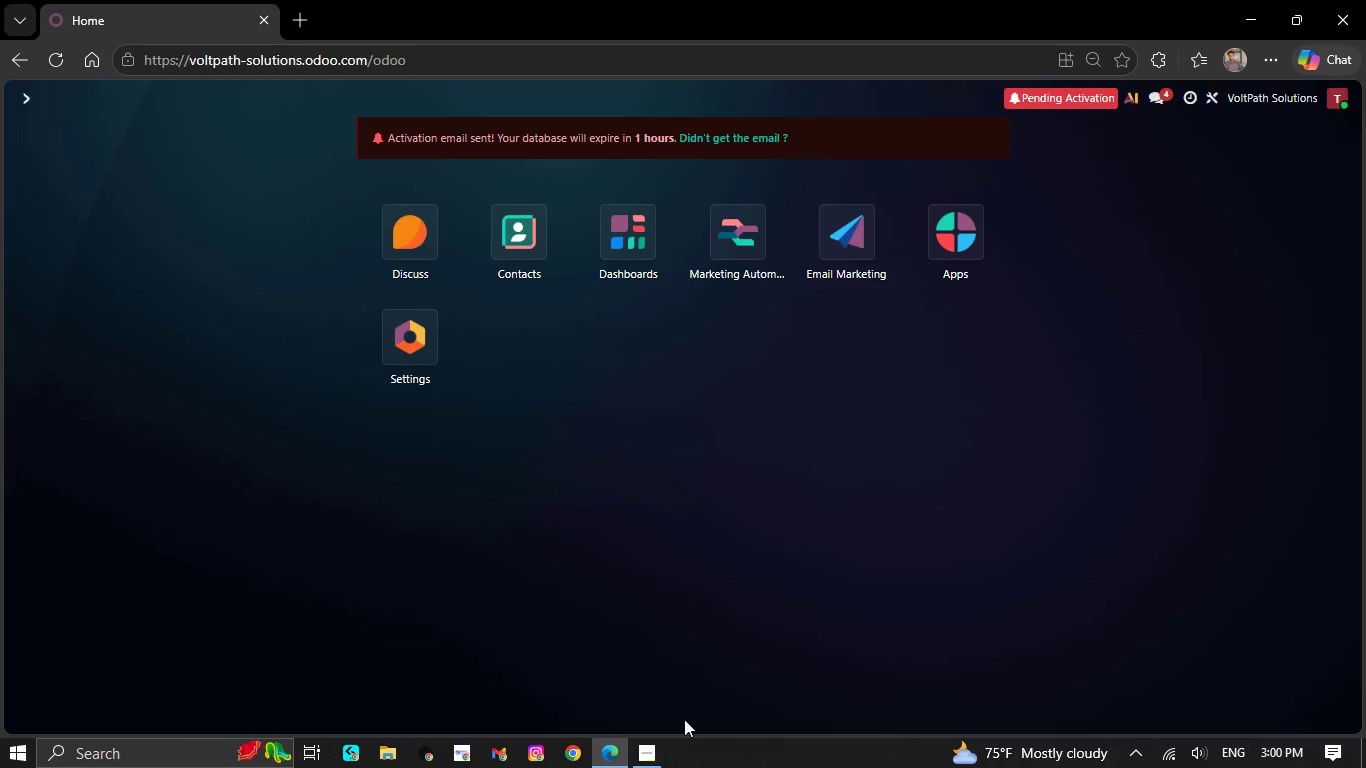 
key(Meta+G)
 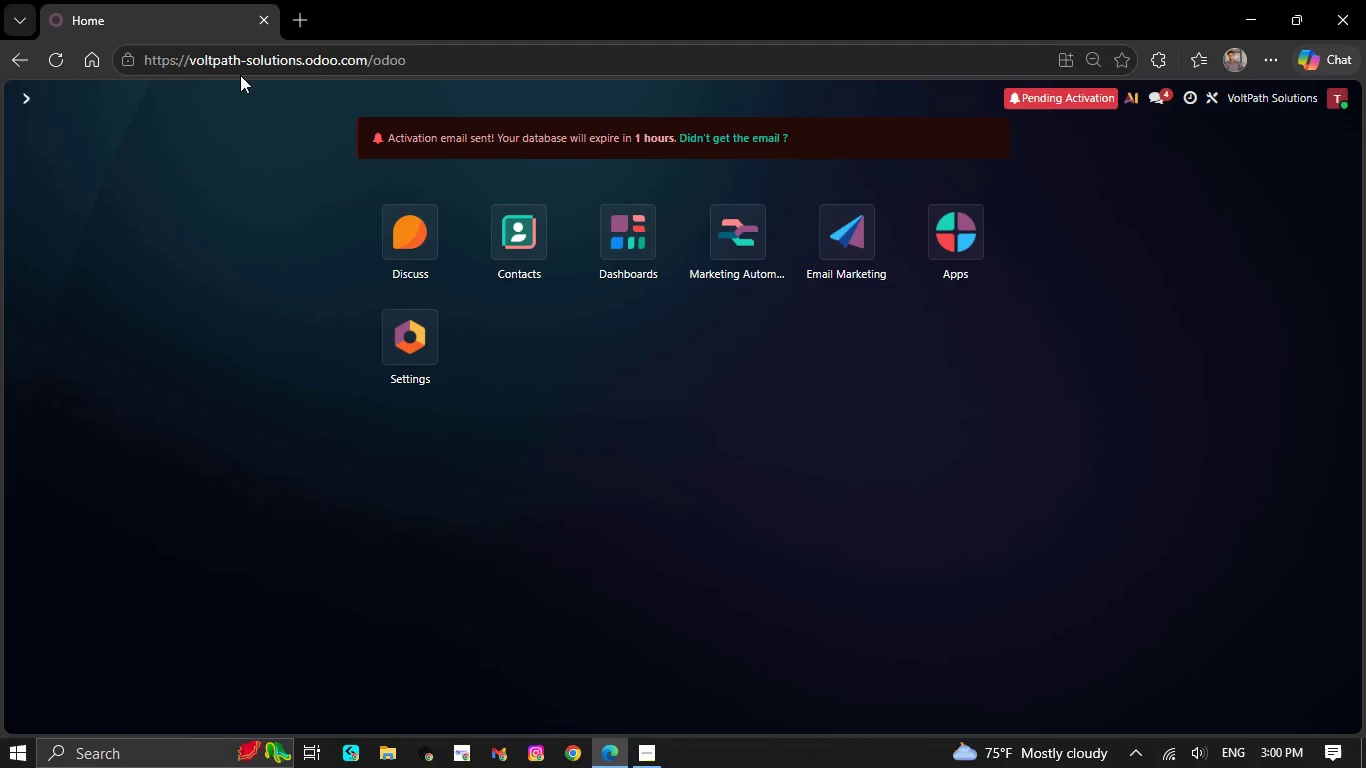 
left_click([229, 89])
 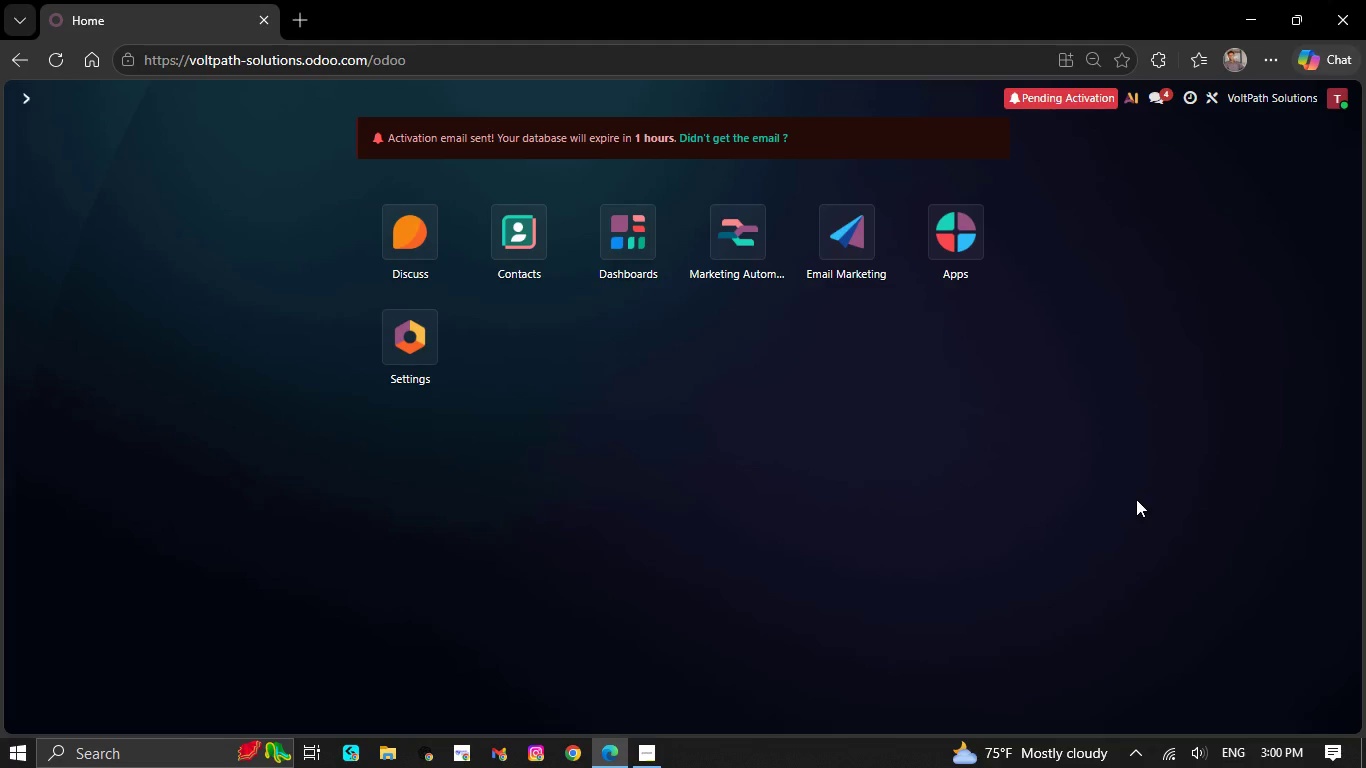 
left_click([1135, 499])
 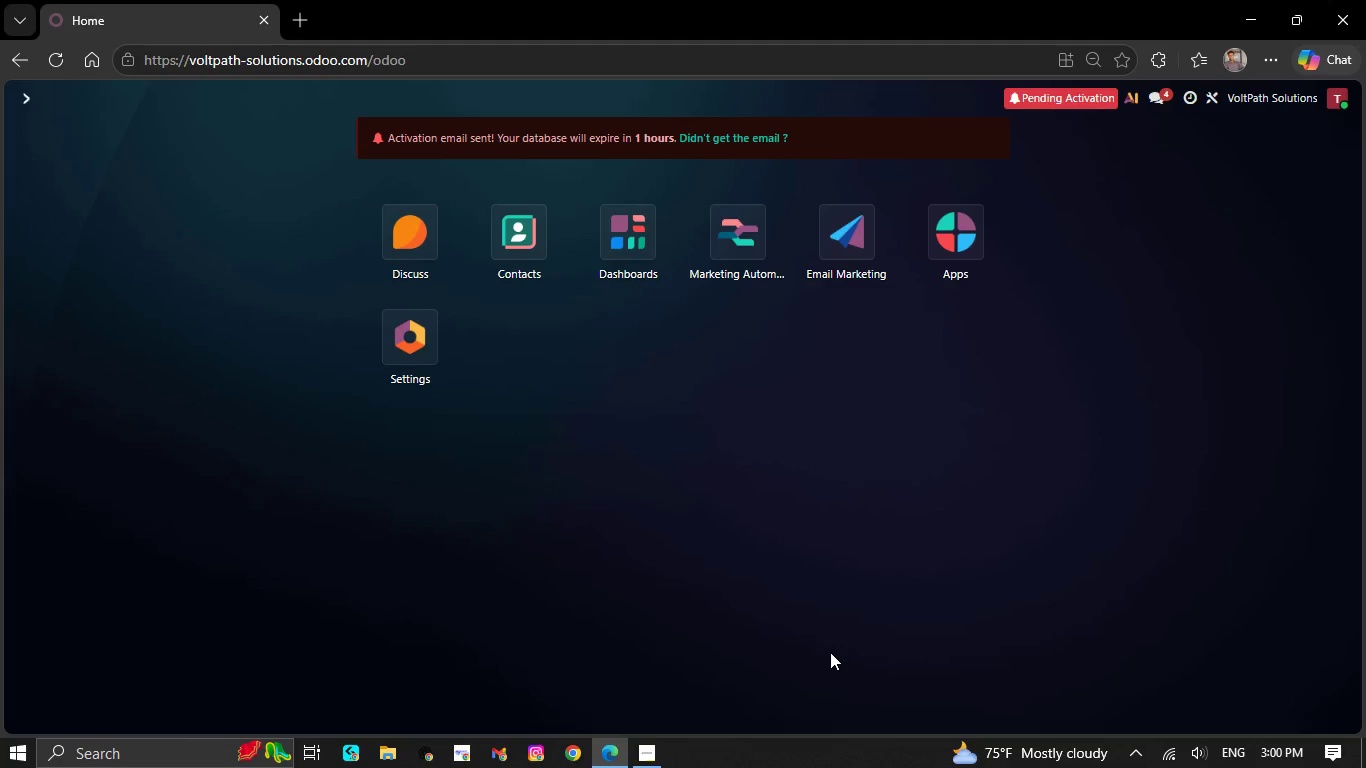 
scroll: coordinate [729, 618], scroll_direction: up, amount: 1.0
 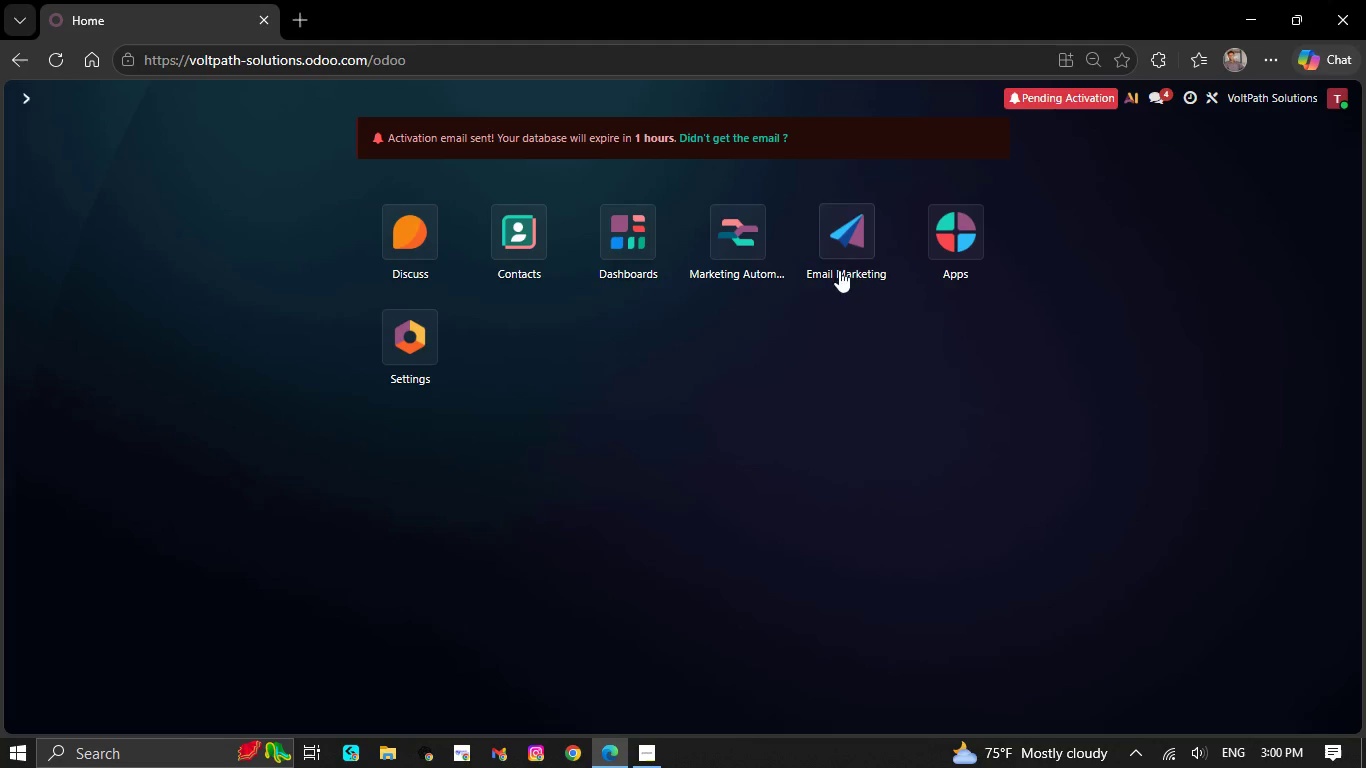 
left_click([845, 246])
 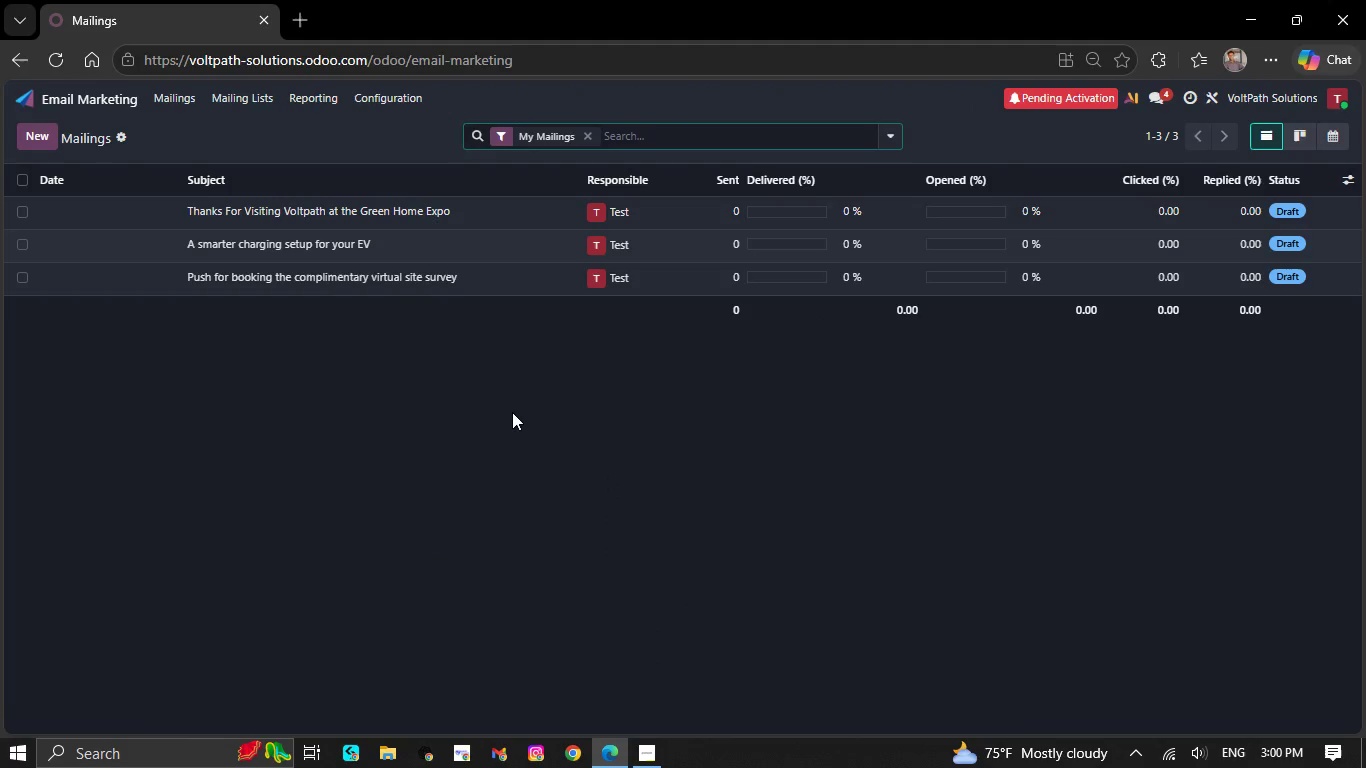 
key(Control+Equal)
 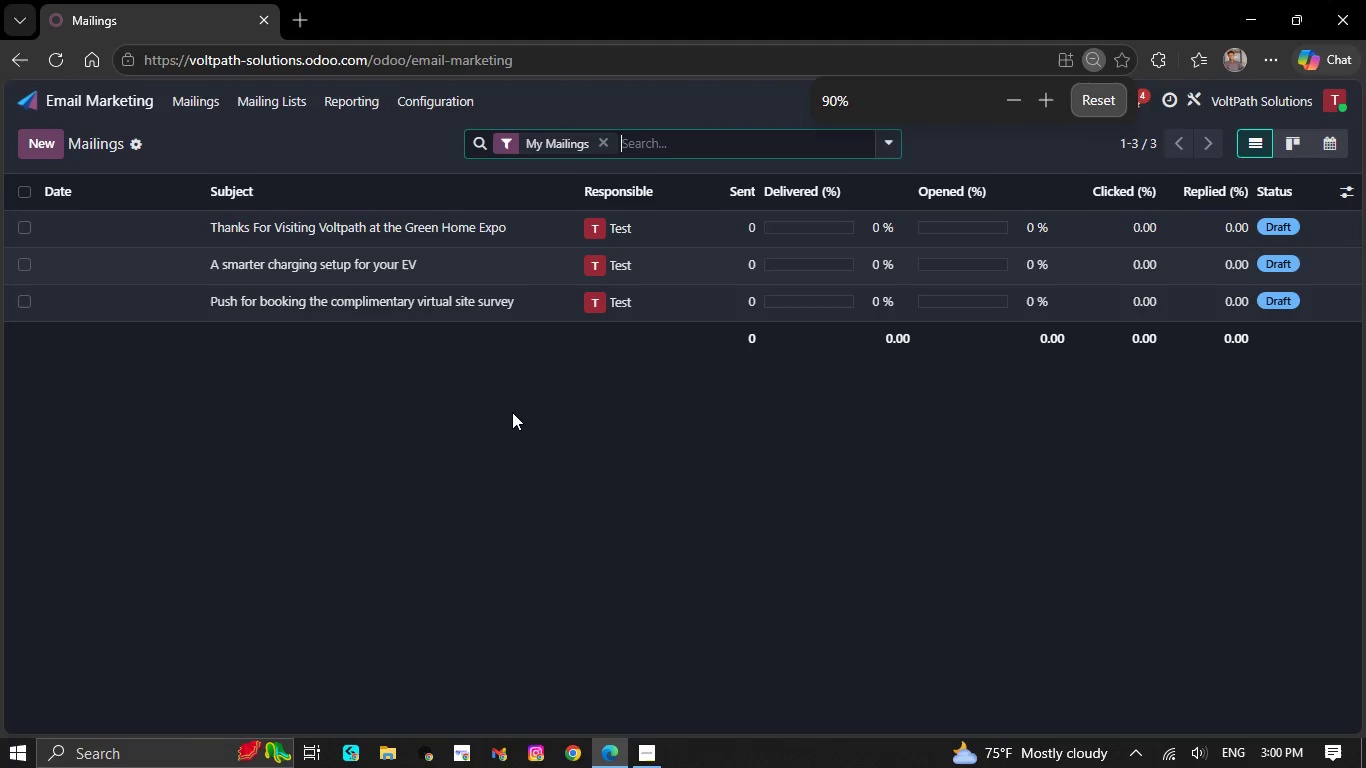 
key(Control+Equal)
 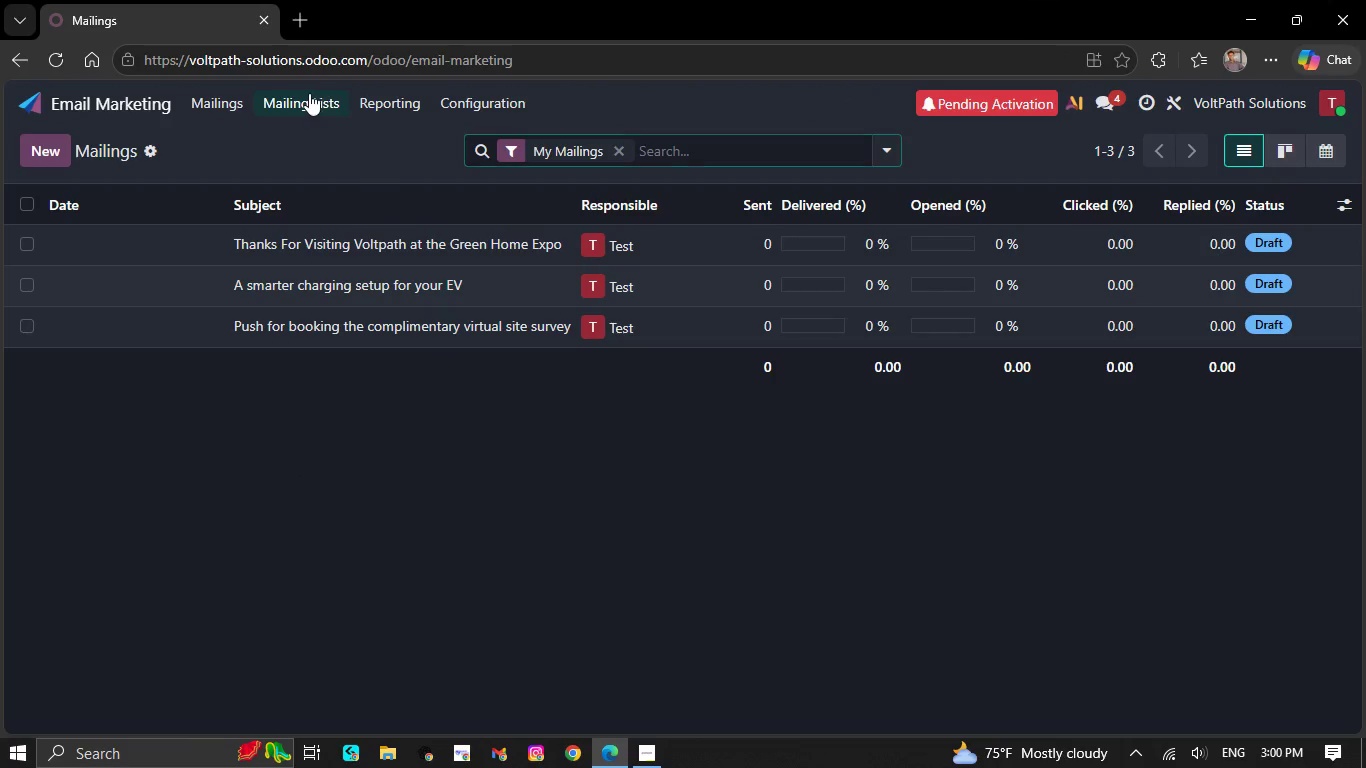 
left_click([349, 130])
 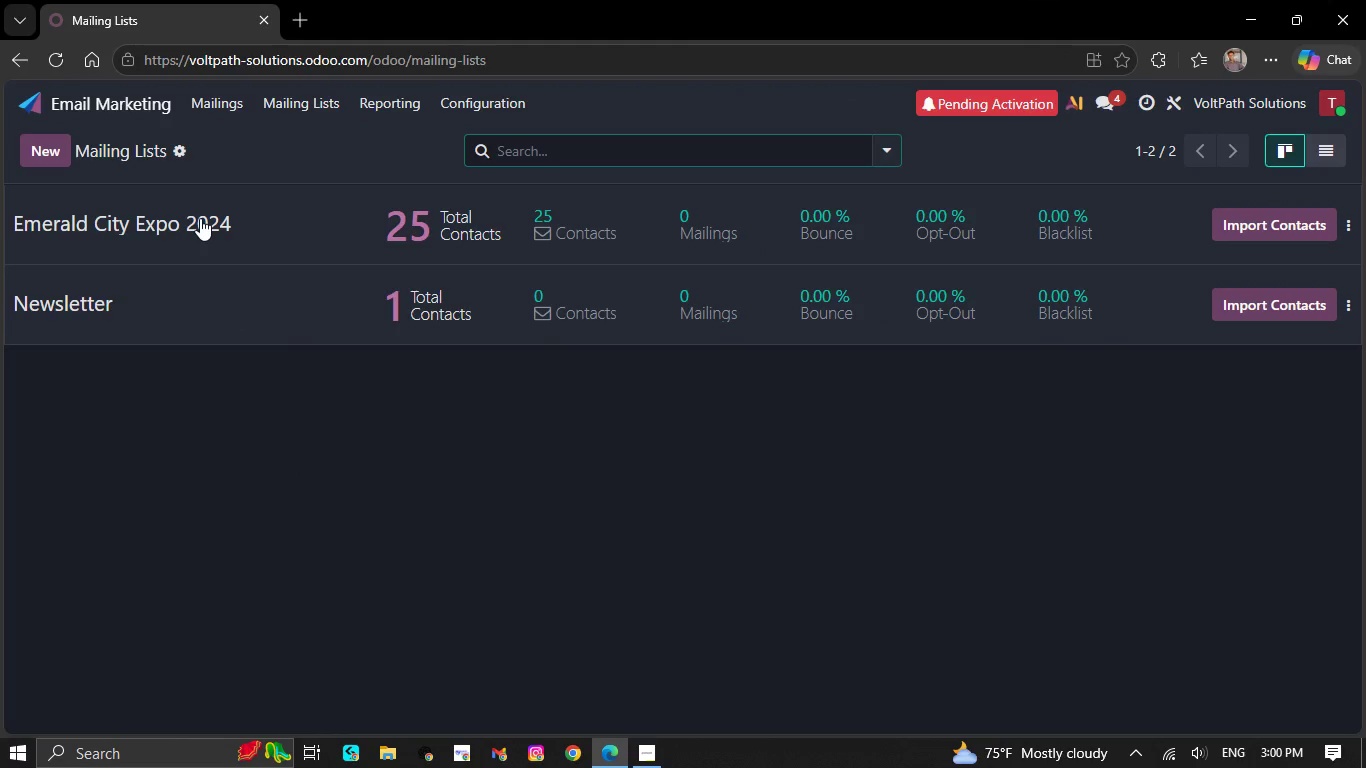 
left_click([200, 218])
 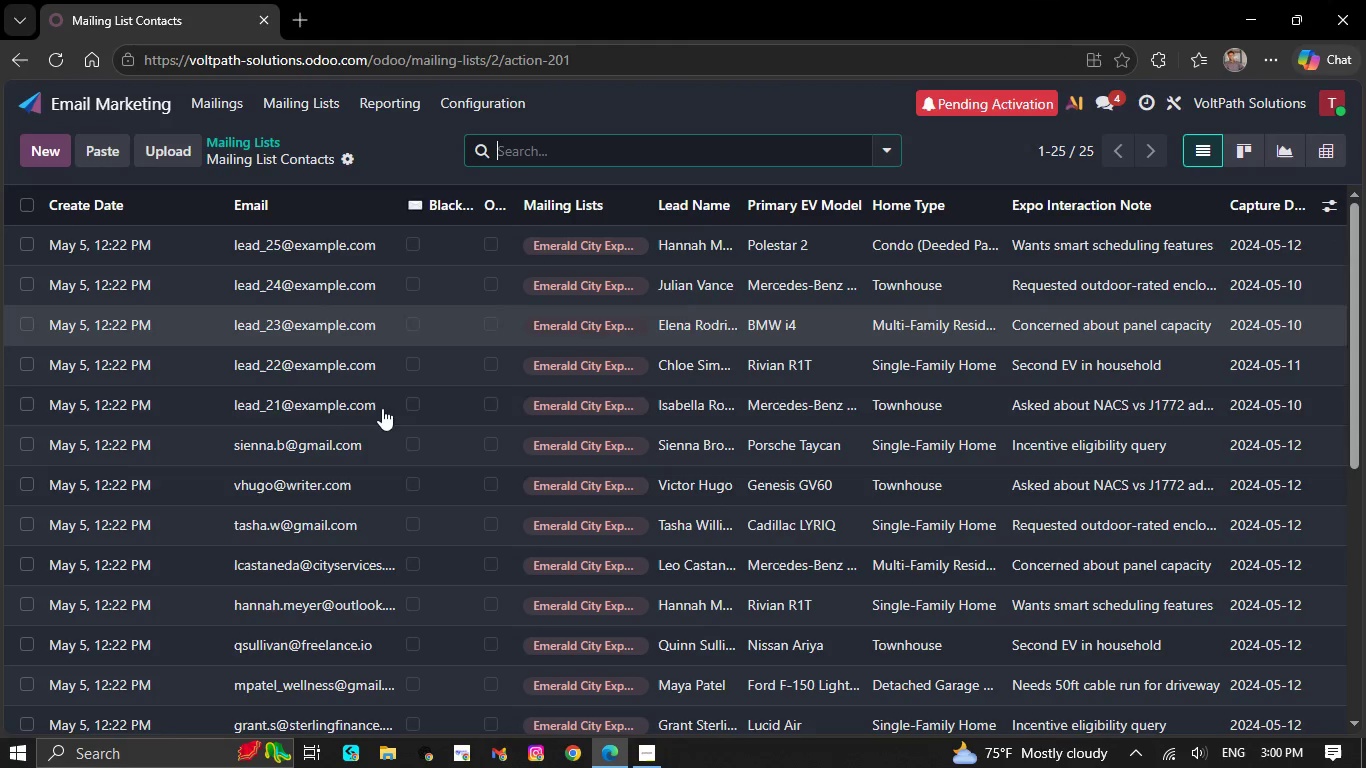 
scroll: coordinate [419, 494], scroll_direction: up, amount: 1.0
 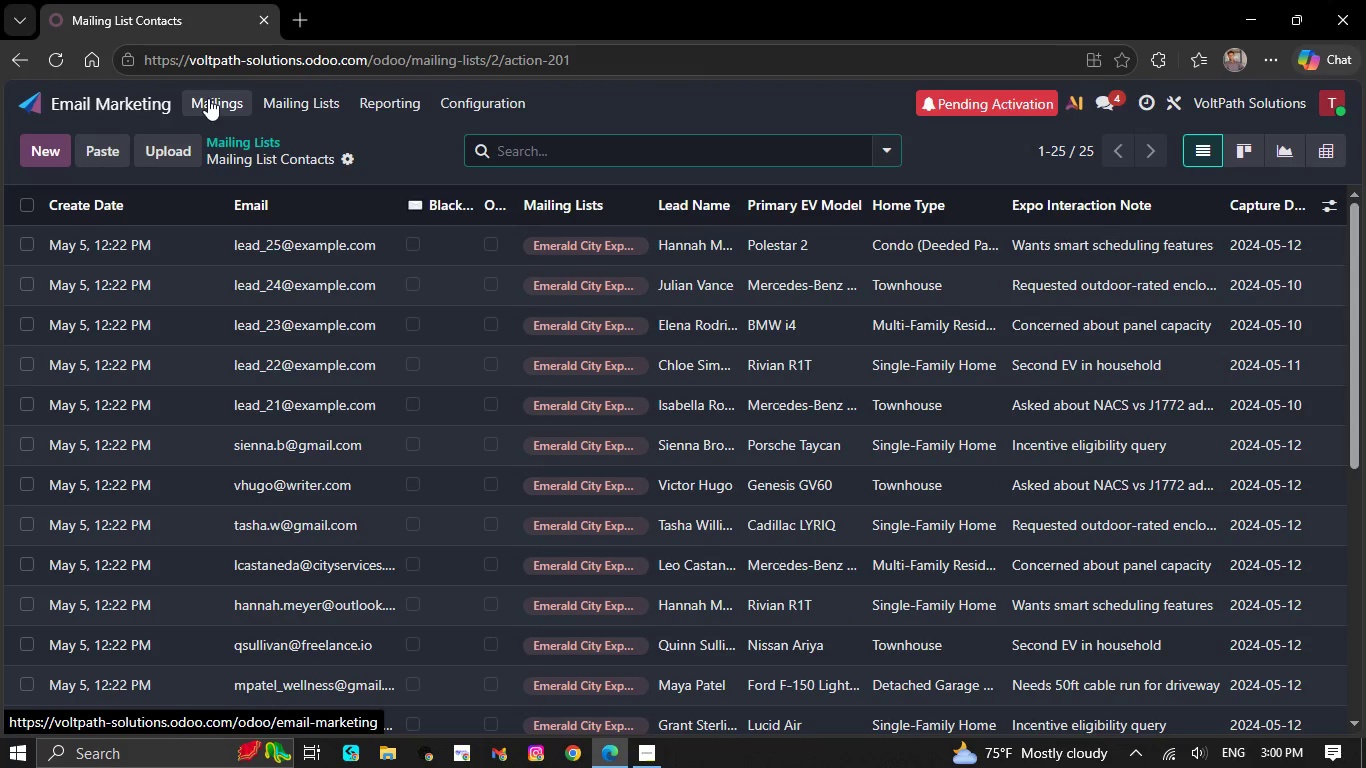 
left_click([313, 98])
 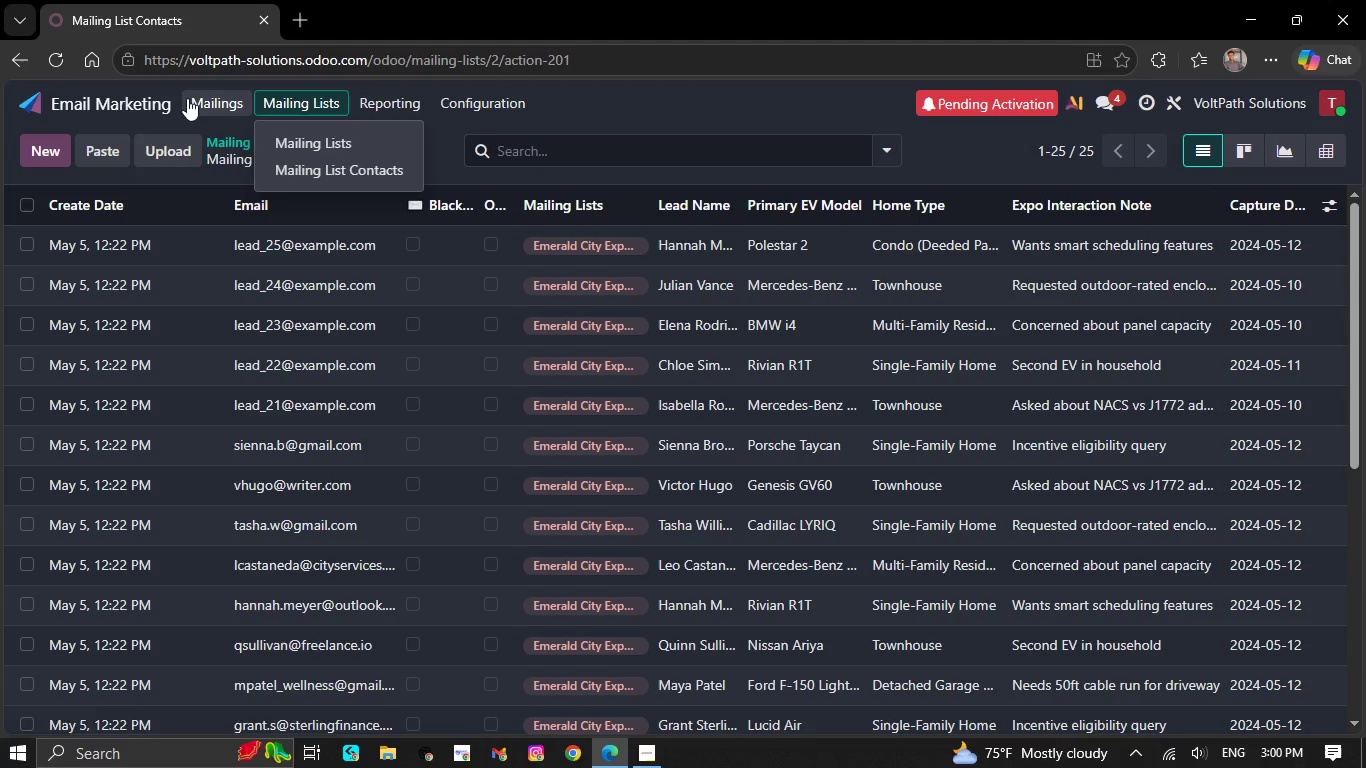 
left_click([228, 90])
 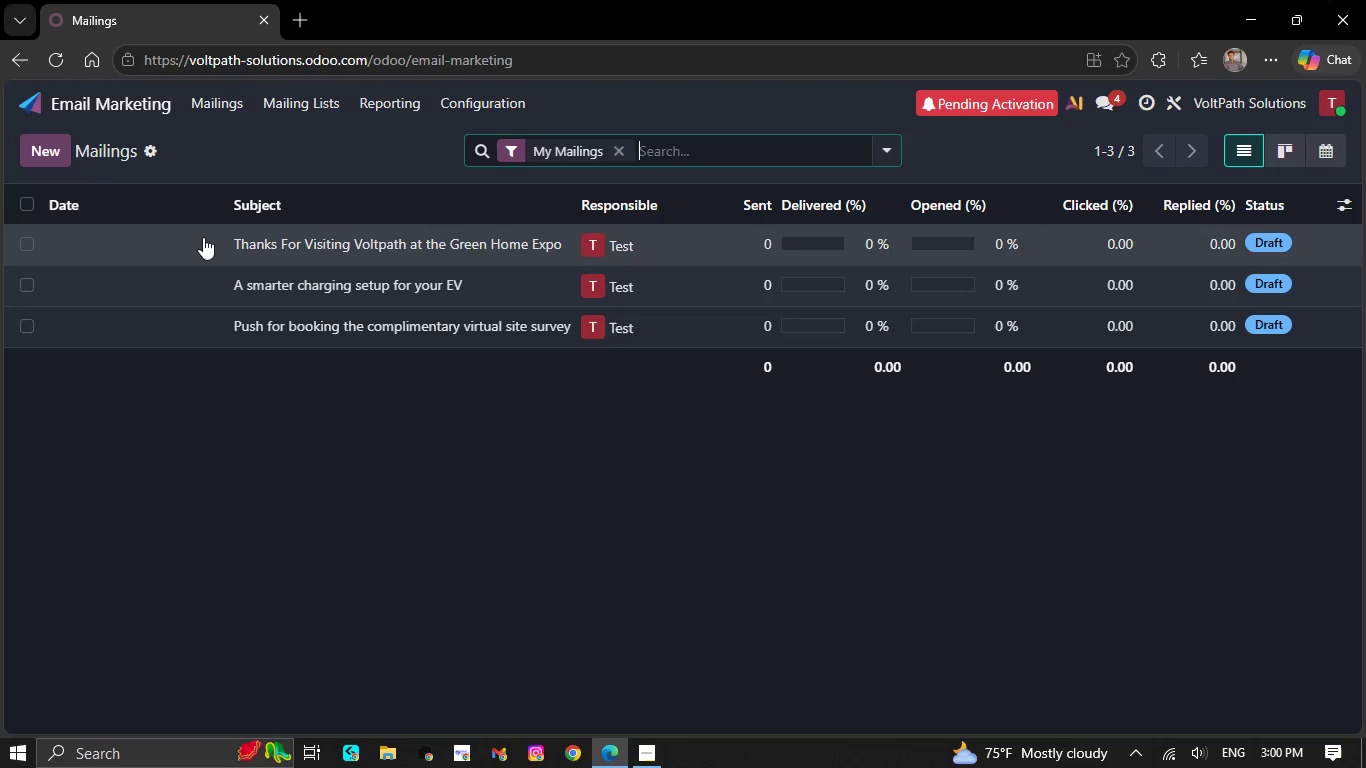 
left_click([203, 237])
 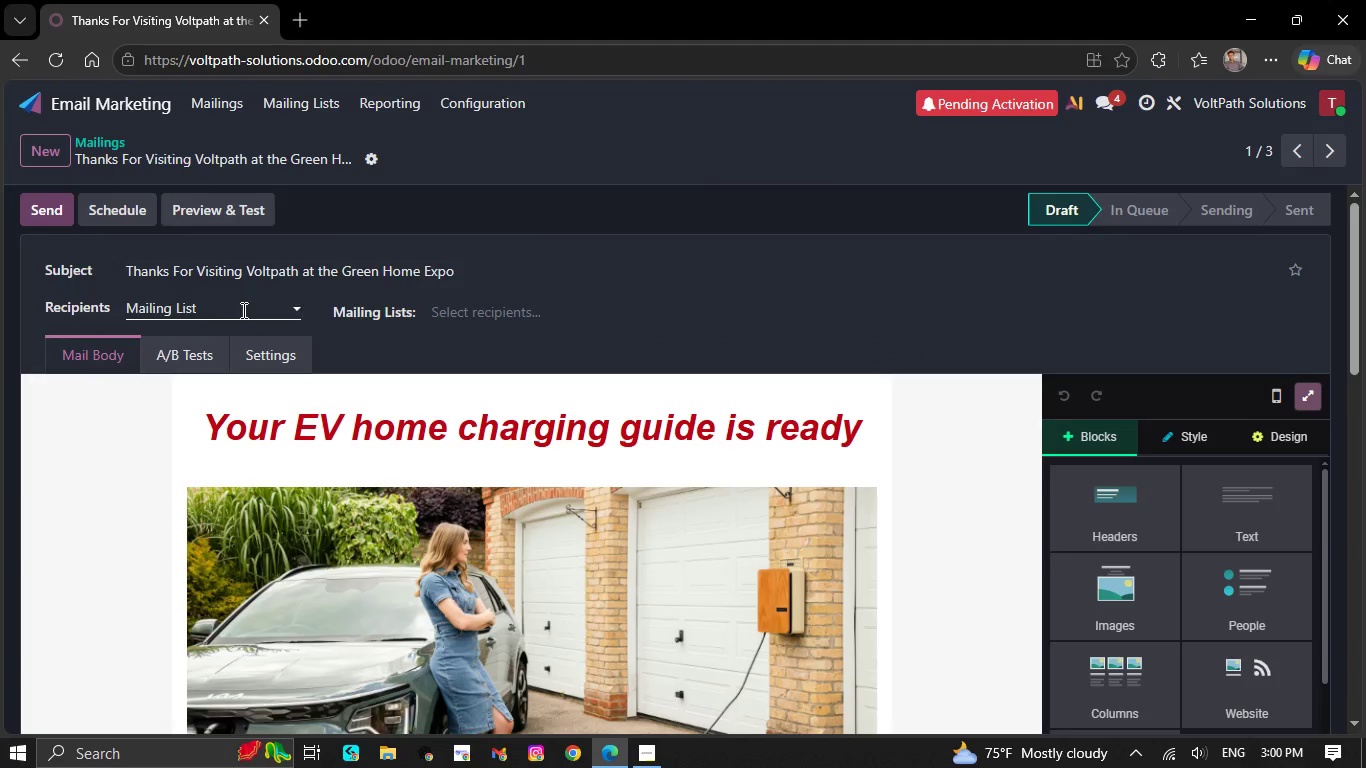 
scroll: coordinate [458, 582], scroll_direction: down, amount: 9.0
 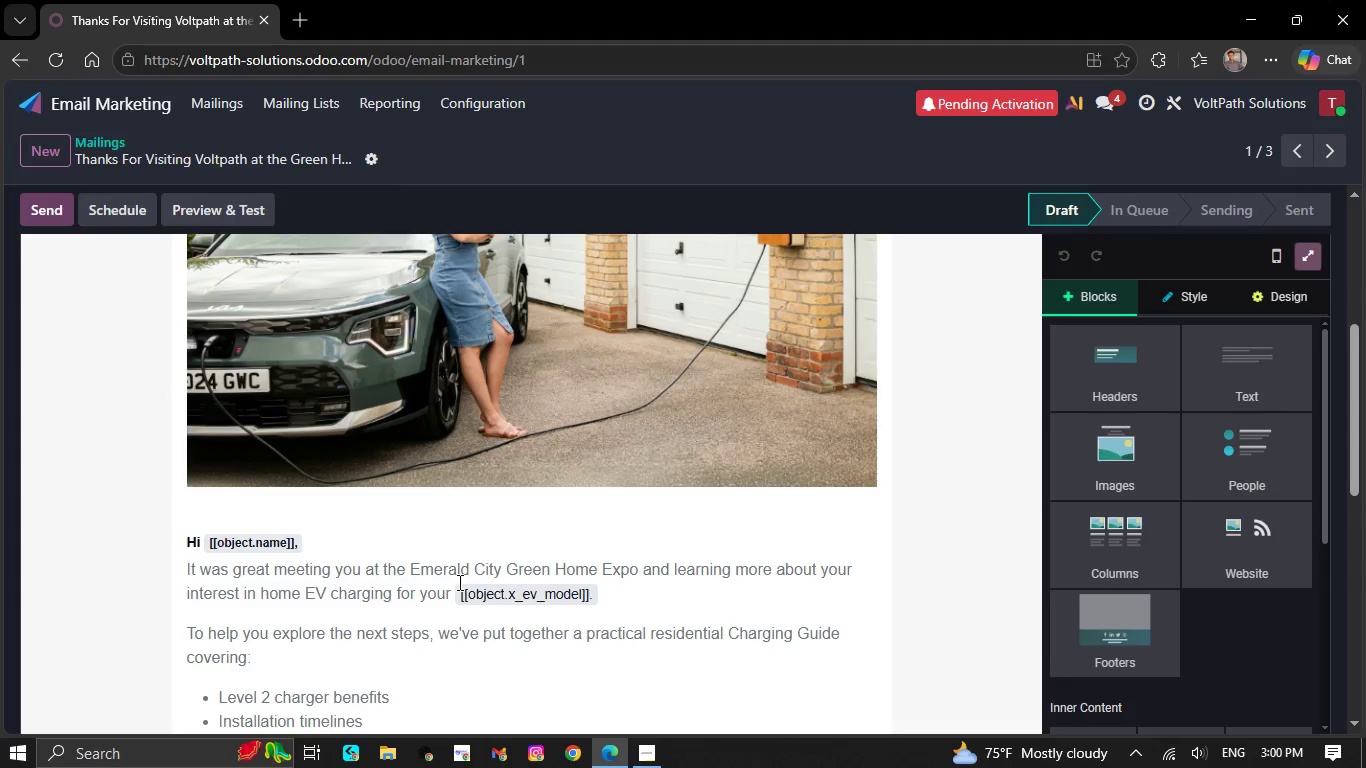 
scroll: coordinate [458, 582], scroll_direction: up, amount: 13.0
 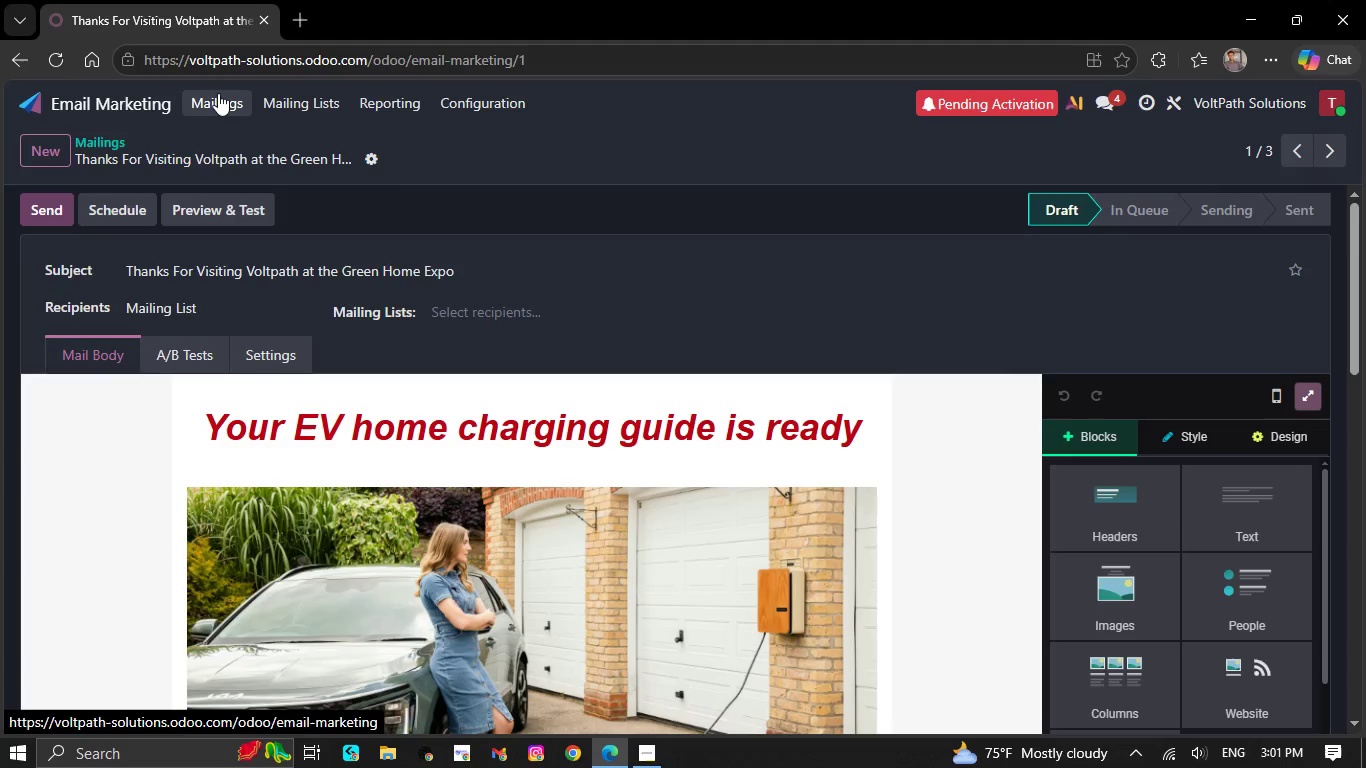 
left_click([219, 92])
 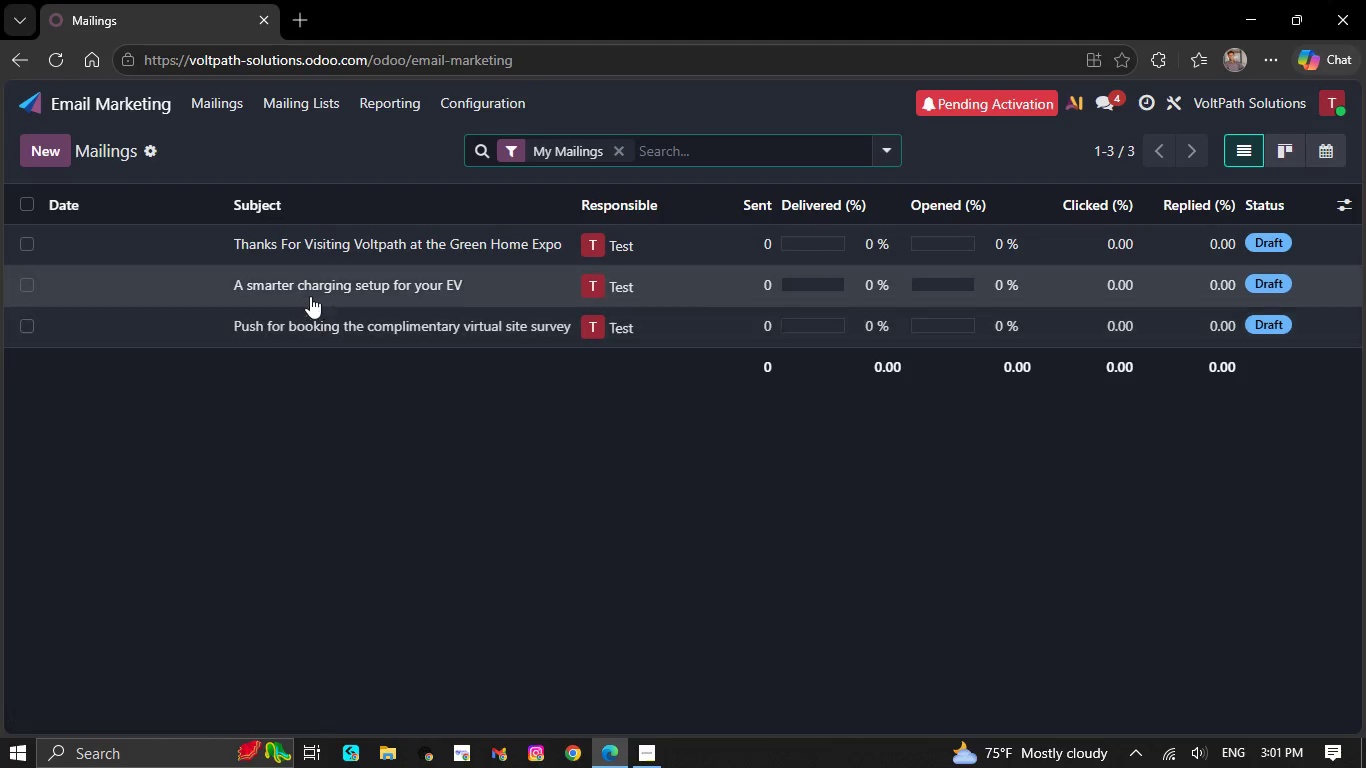 
left_click([310, 283])
 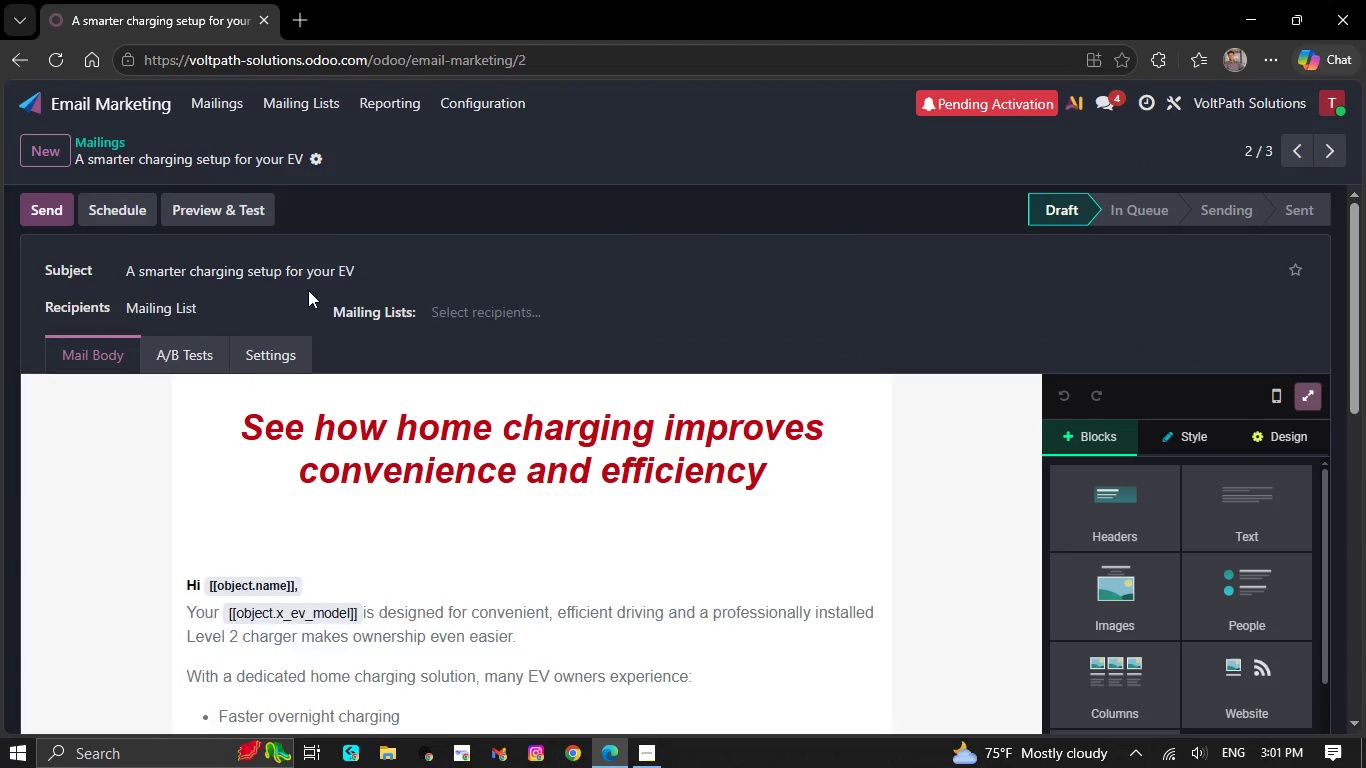 
scroll: coordinate [300, 386], scroll_direction: down, amount: 12.0
 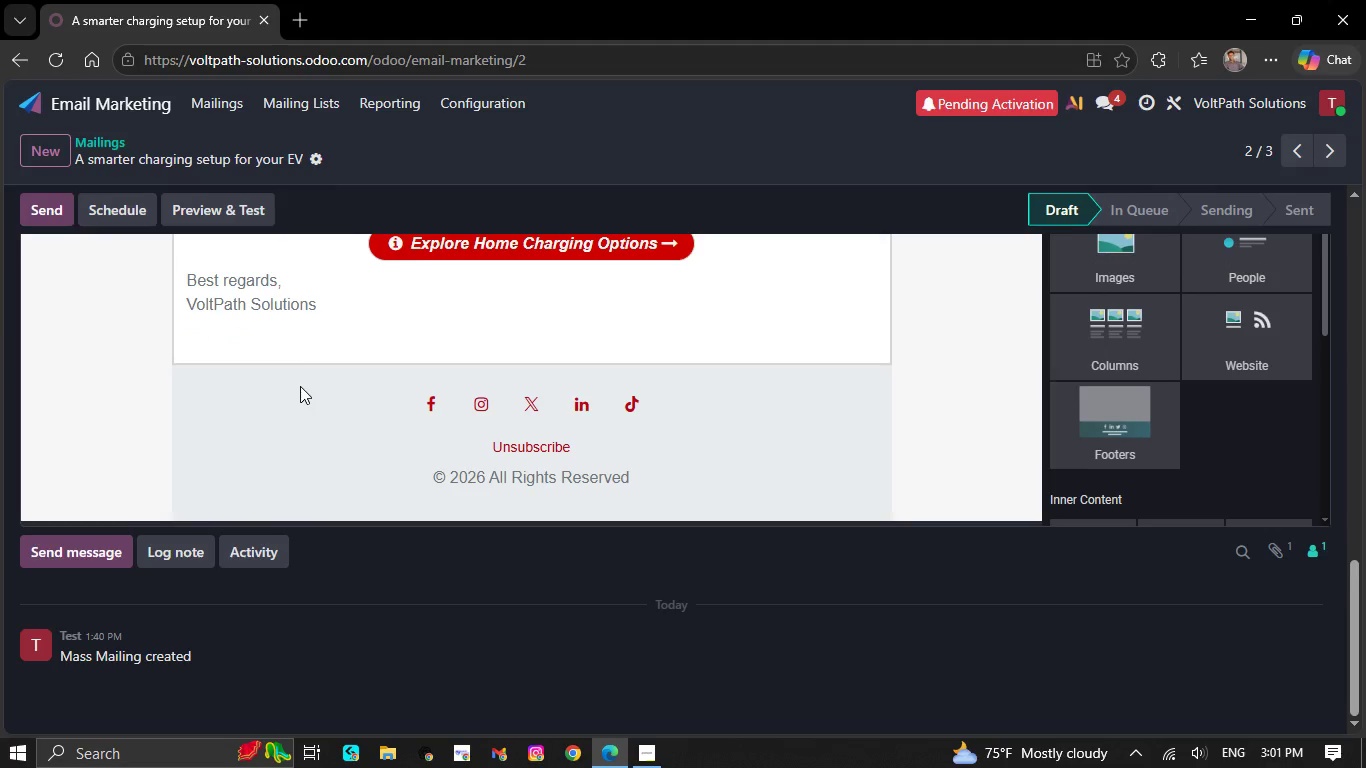 
scroll: coordinate [296, 371], scroll_direction: up, amount: 11.0
 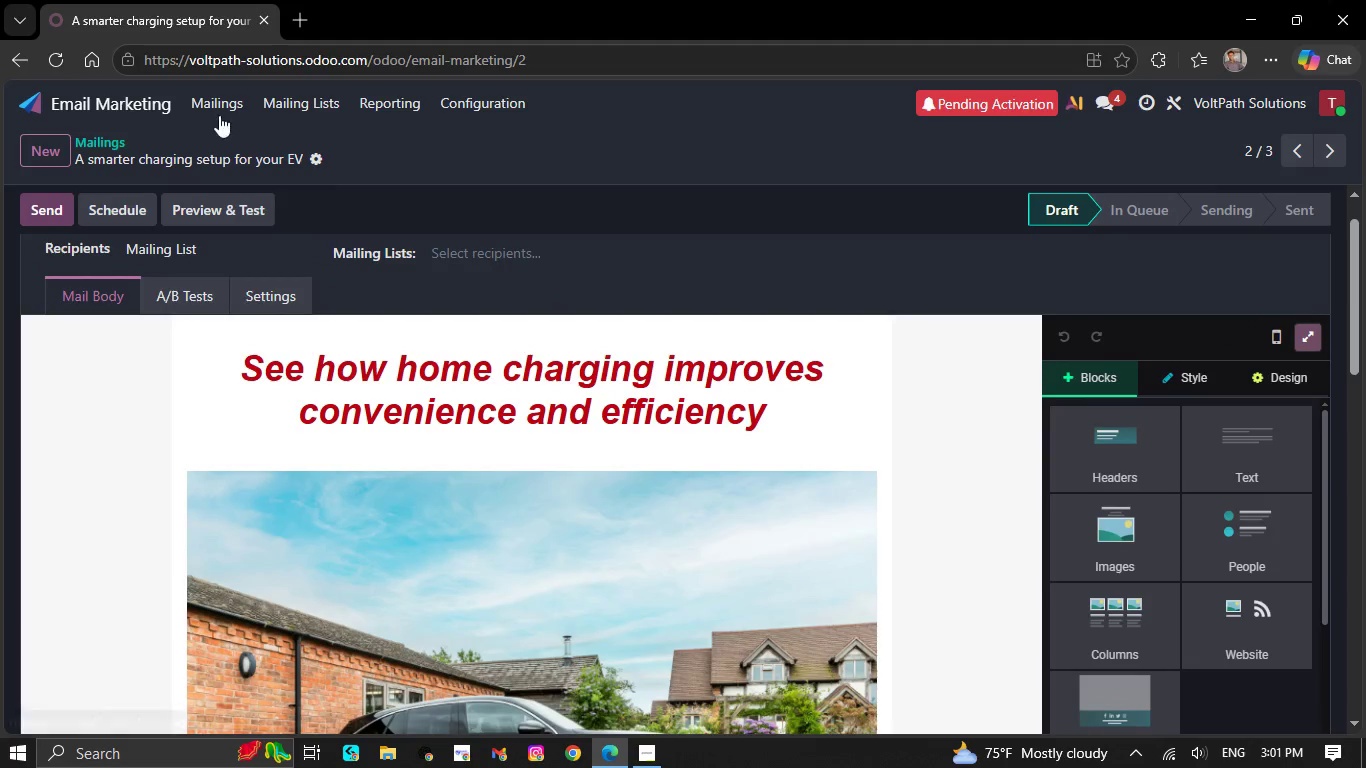 
left_click([227, 95])
 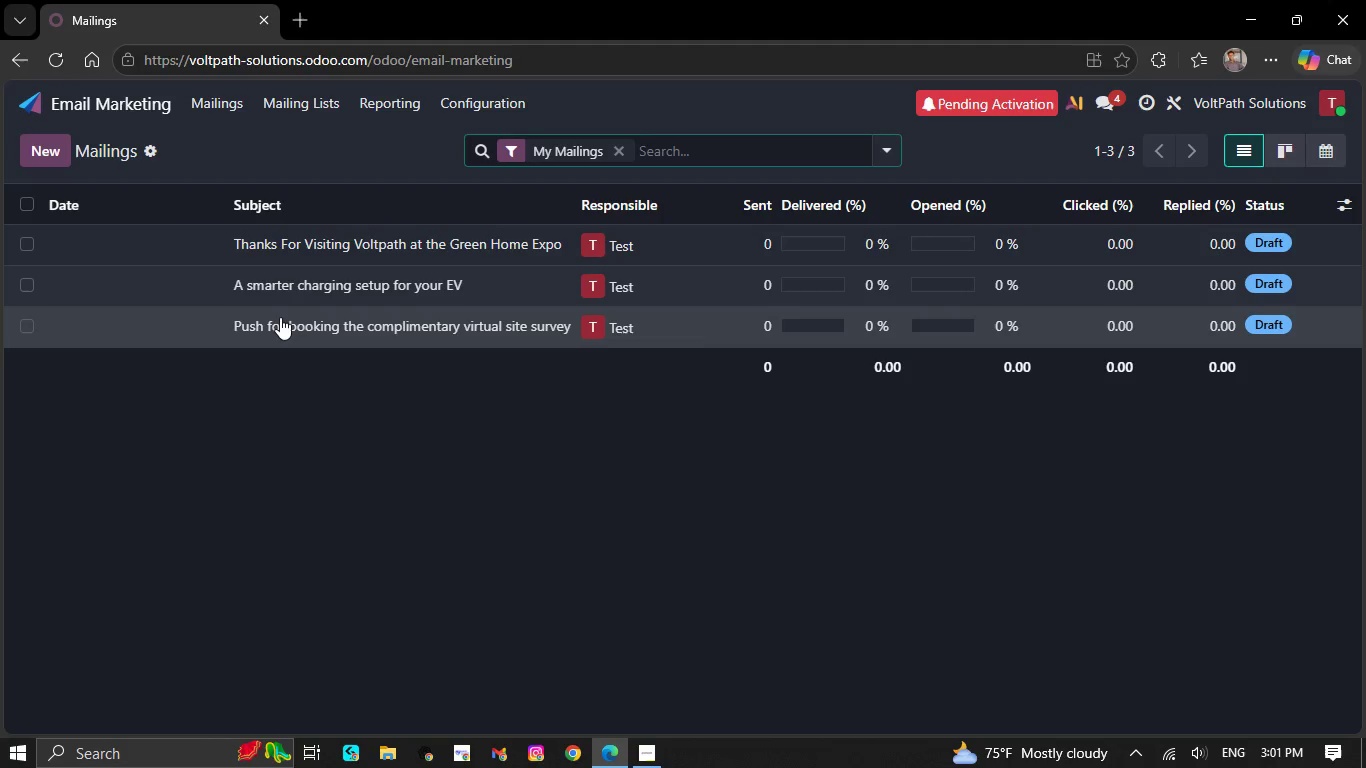 
left_click([280, 319])
 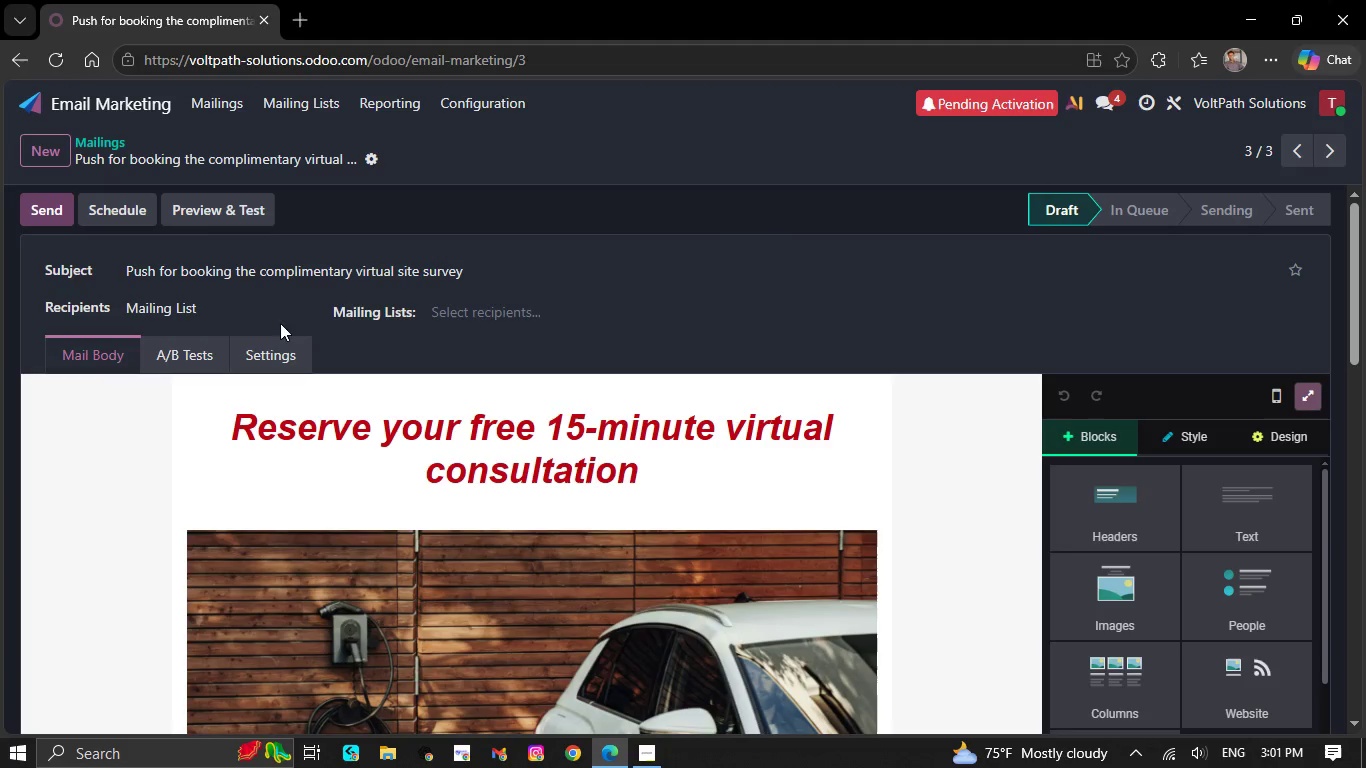 
scroll: coordinate [308, 470], scroll_direction: down, amount: 3.0
 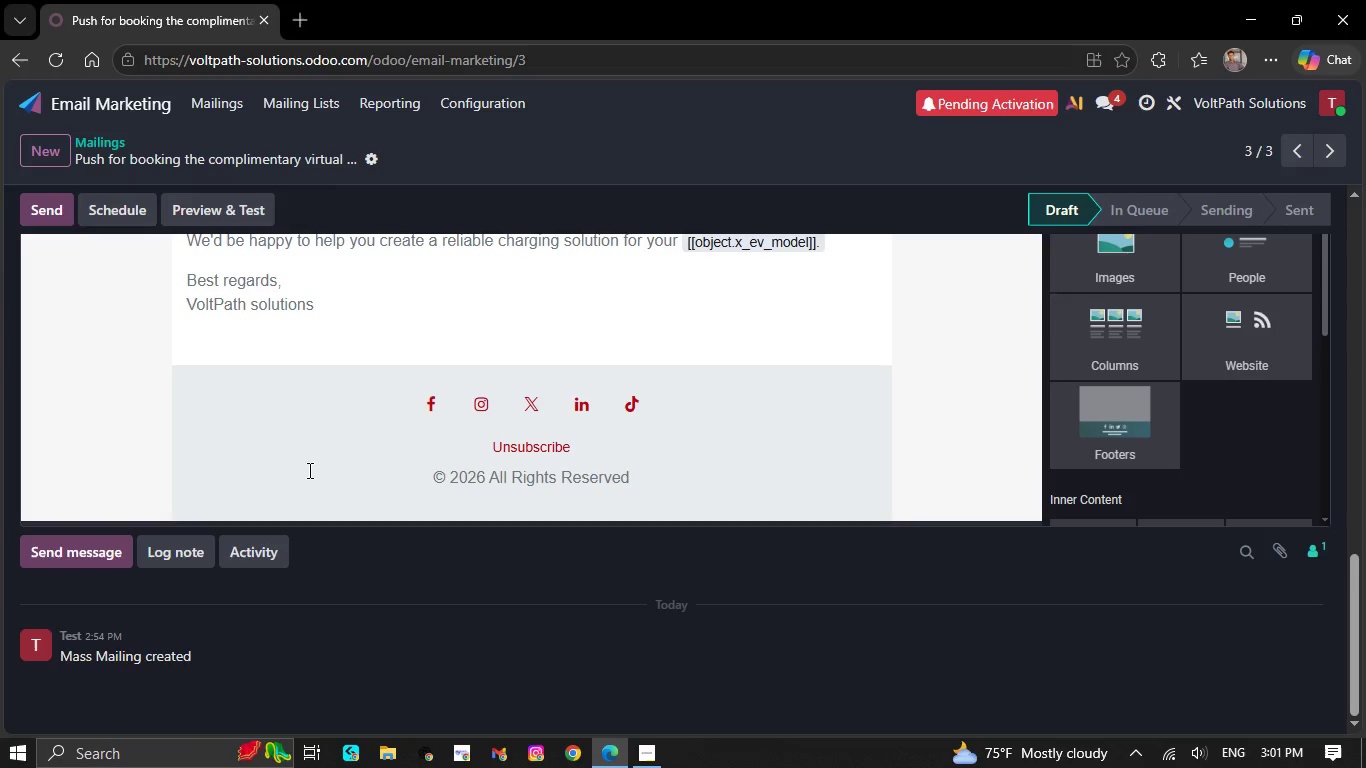 
scroll: coordinate [309, 470], scroll_direction: up, amount: 12.0
 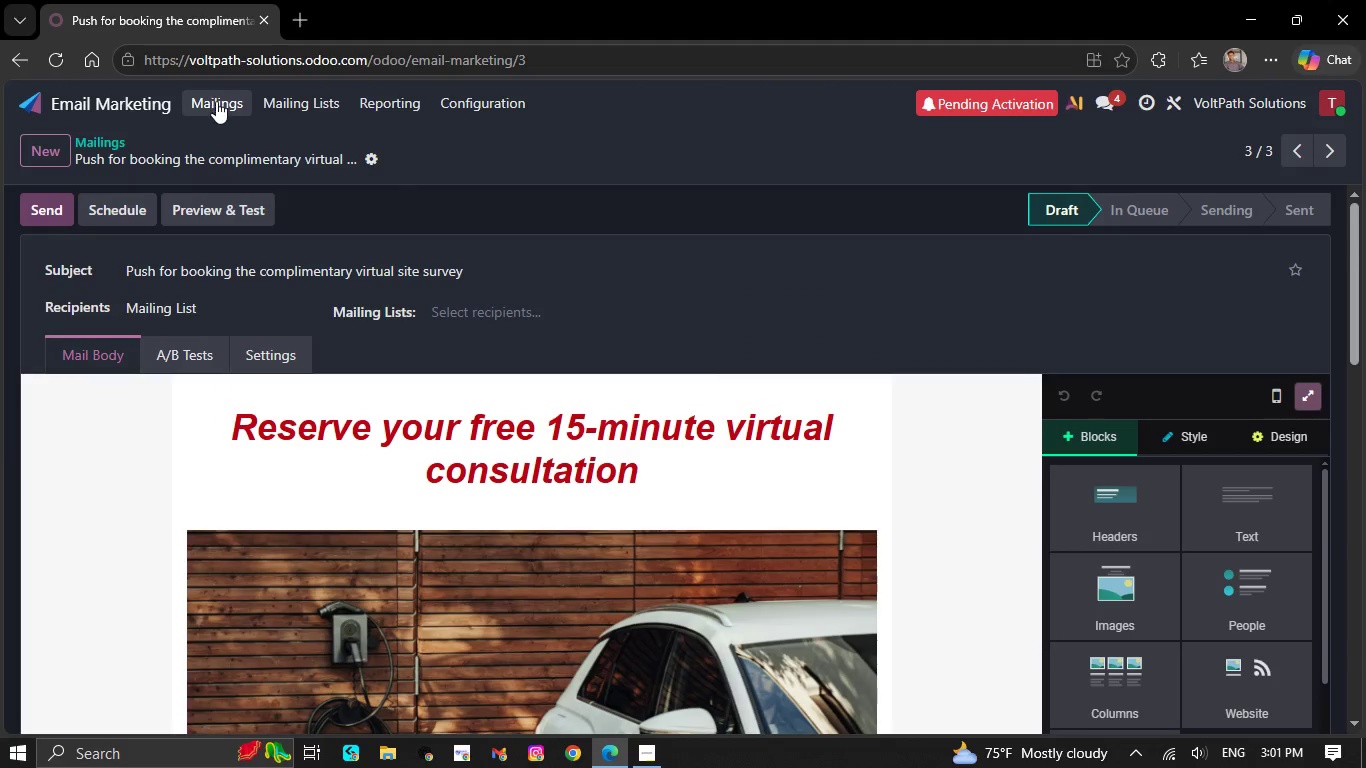 
left_click([217, 99])